 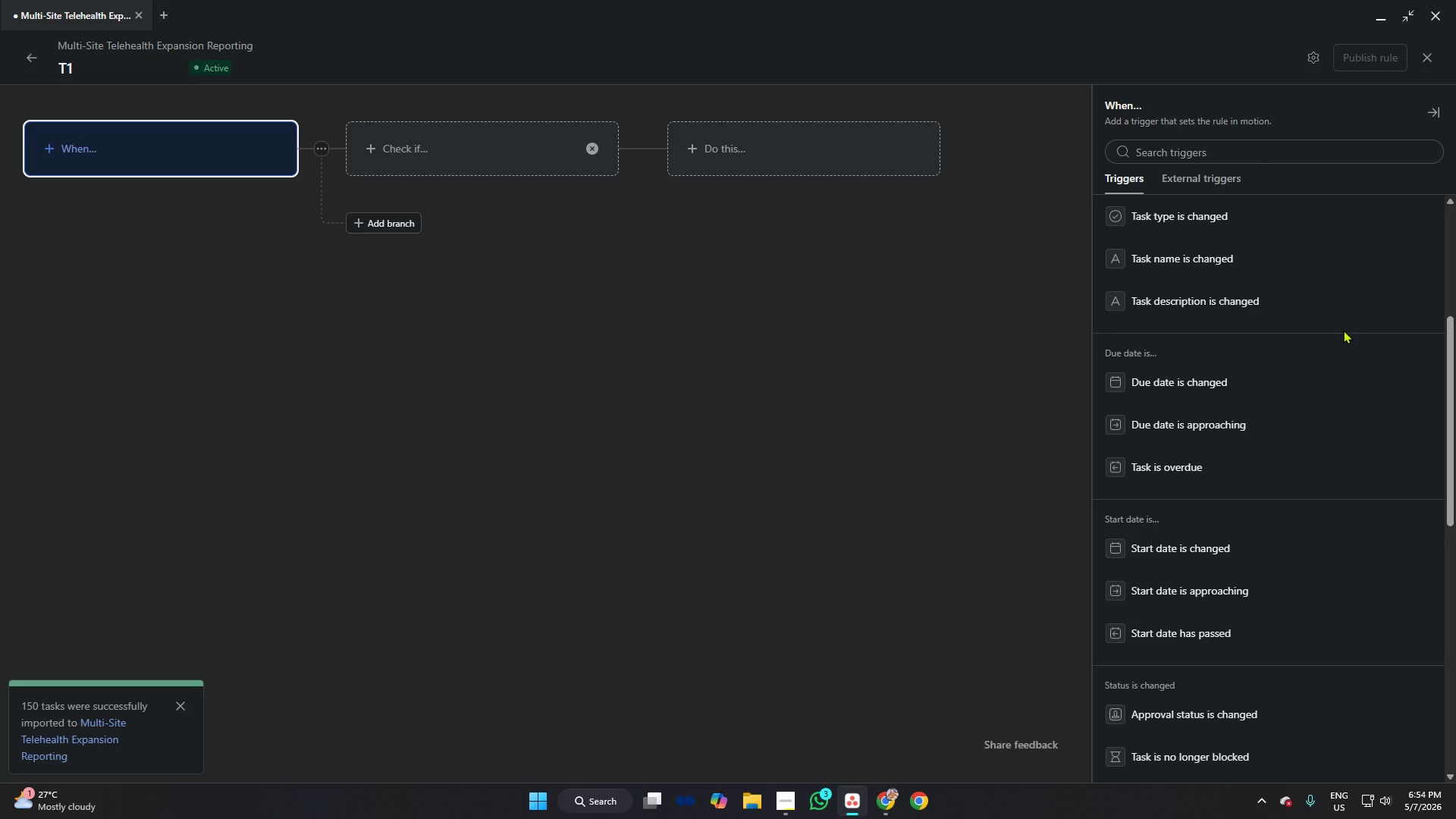 
scroll: coordinate [1417, 335], scroll_direction: down, amount: 15.0
 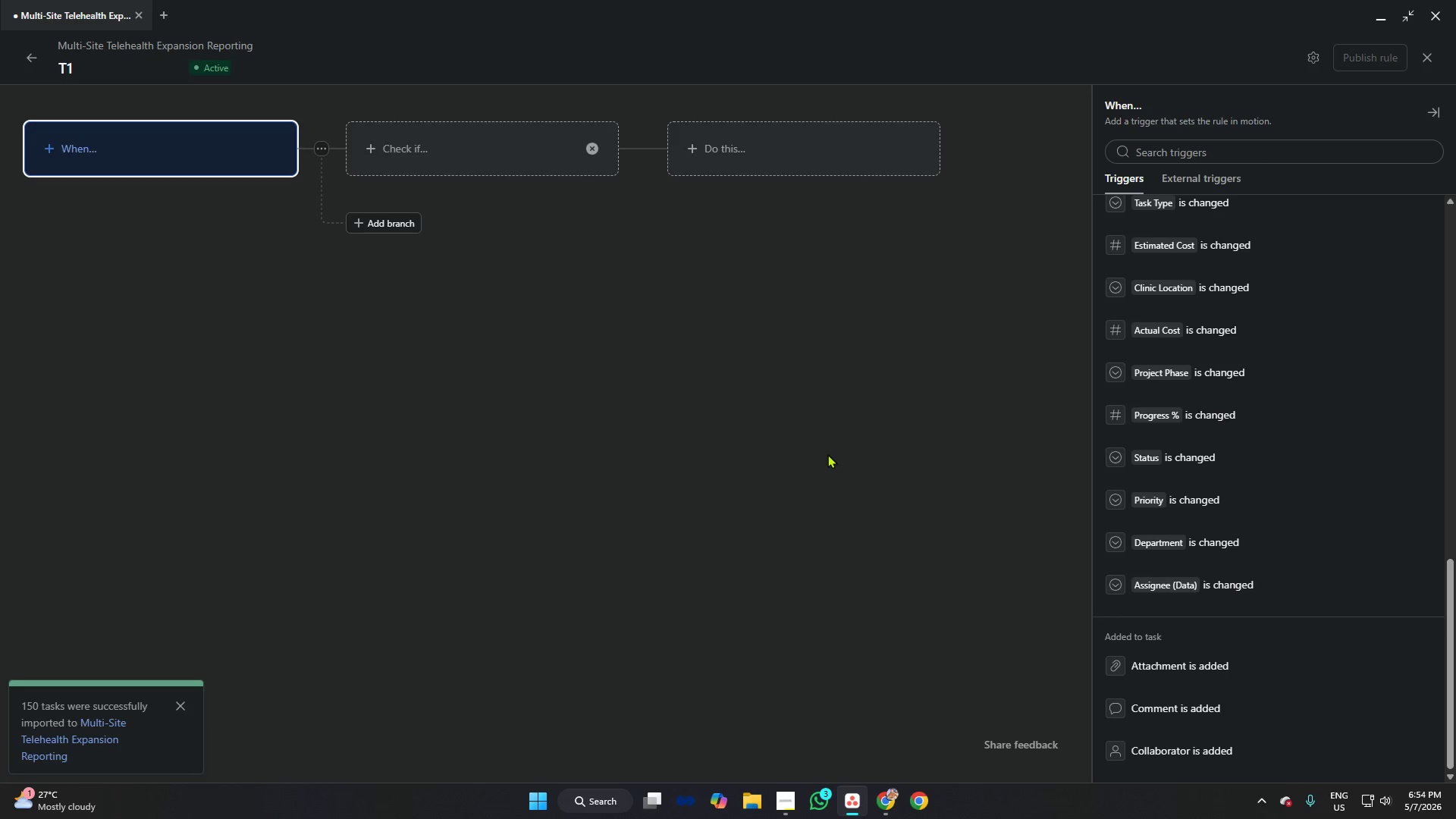 
wait(10.72)
 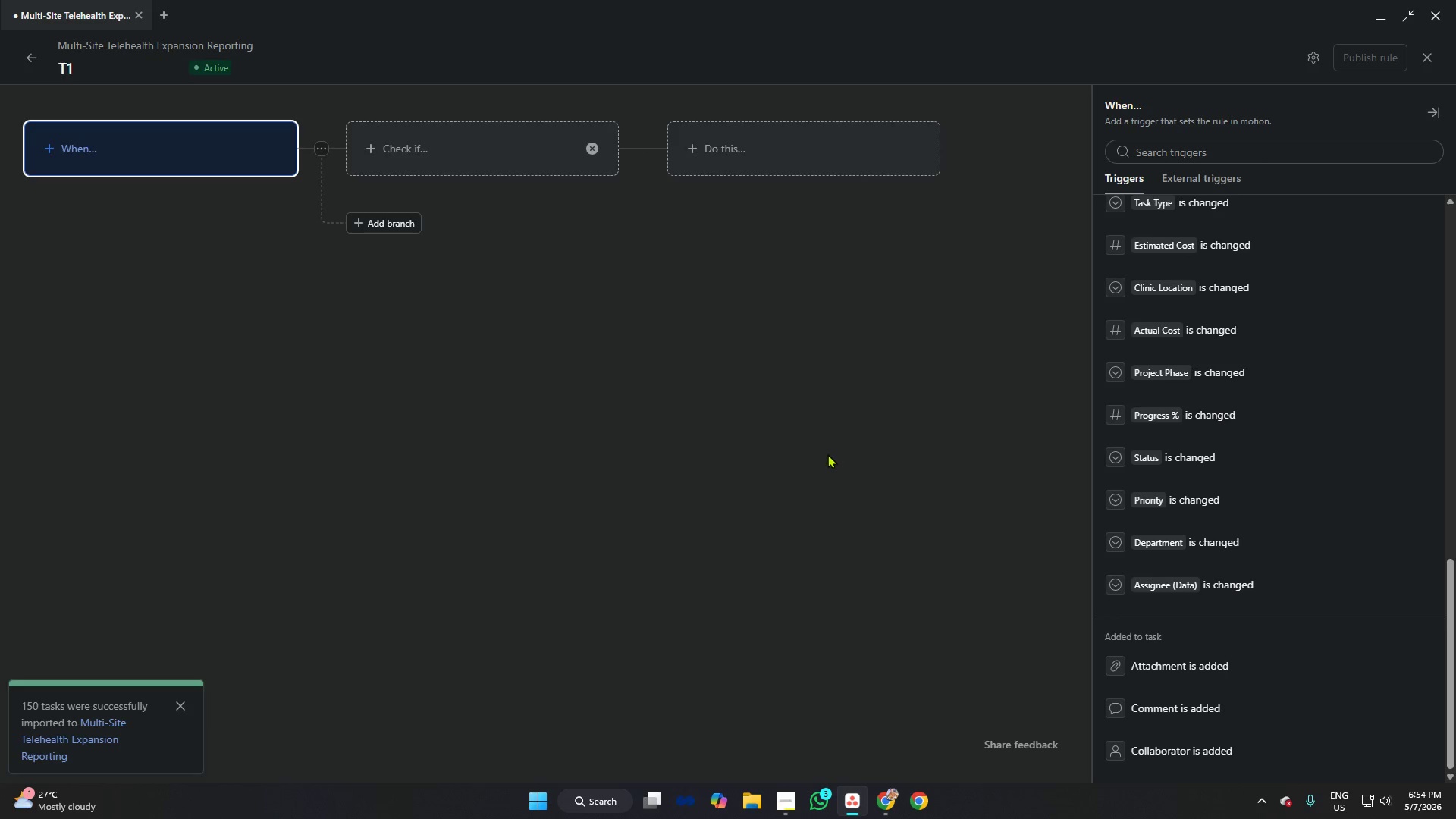 
left_click([1432, 51])
 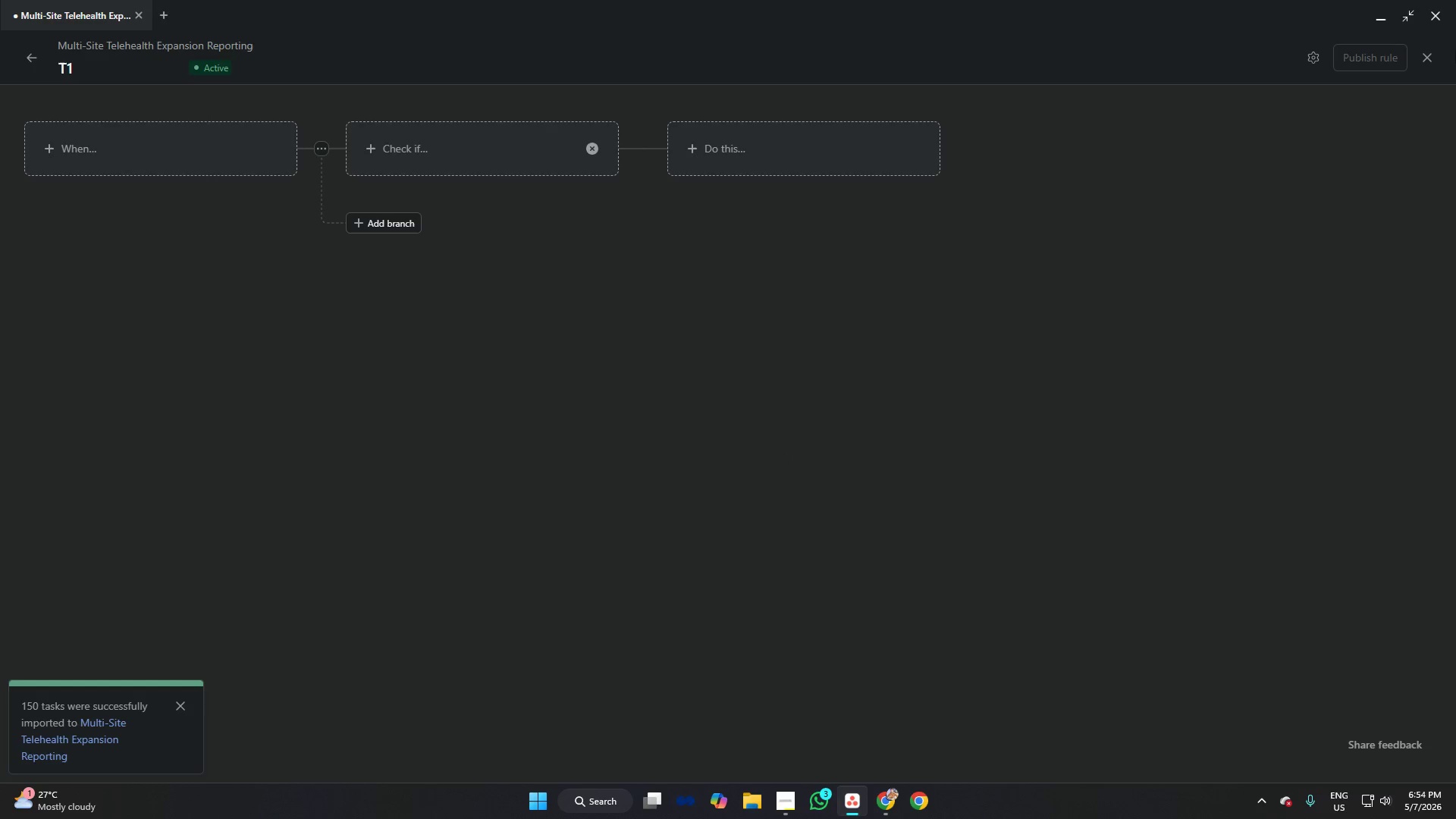 
left_click([1430, 55])
 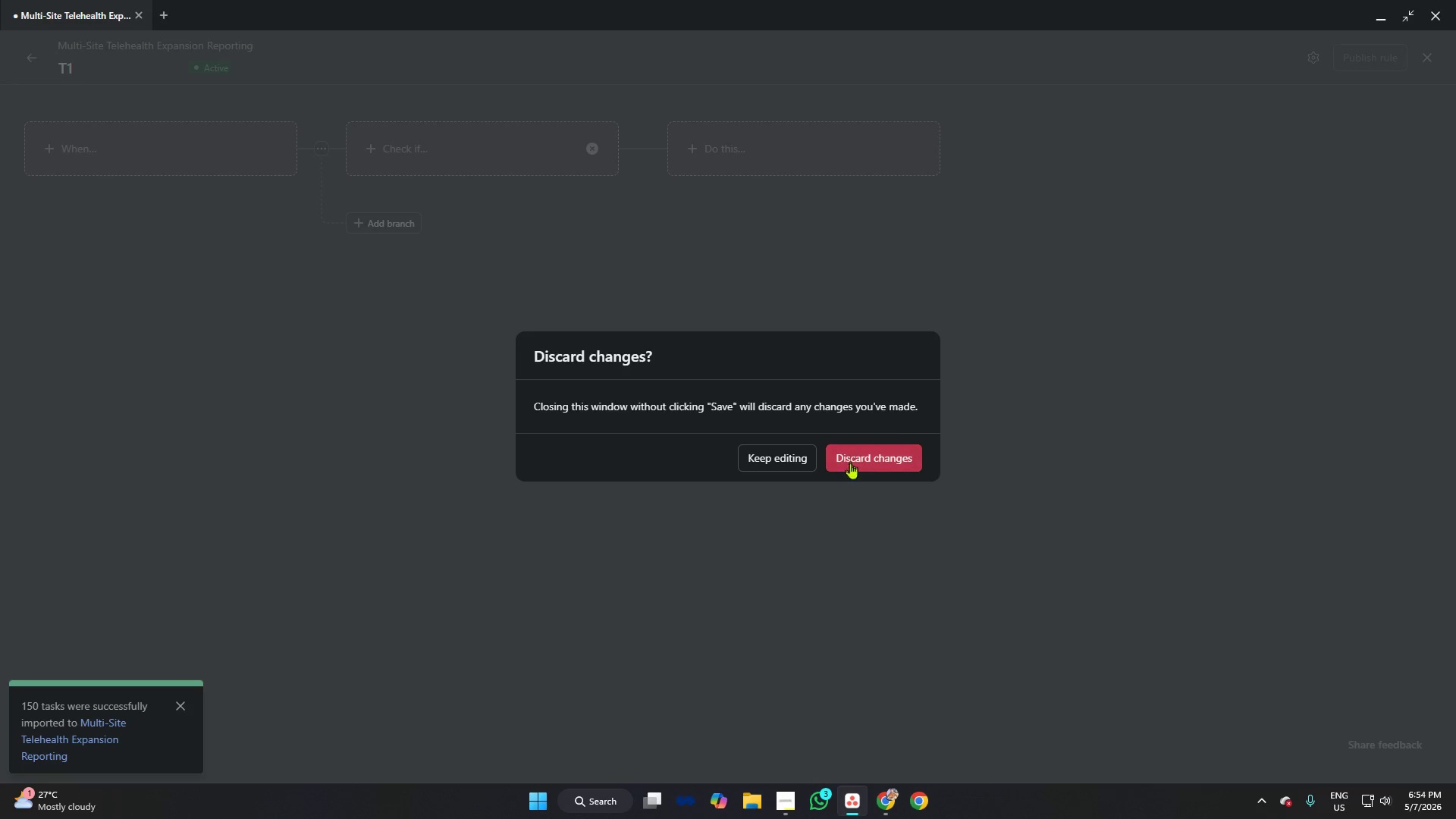 
left_click([849, 460])
 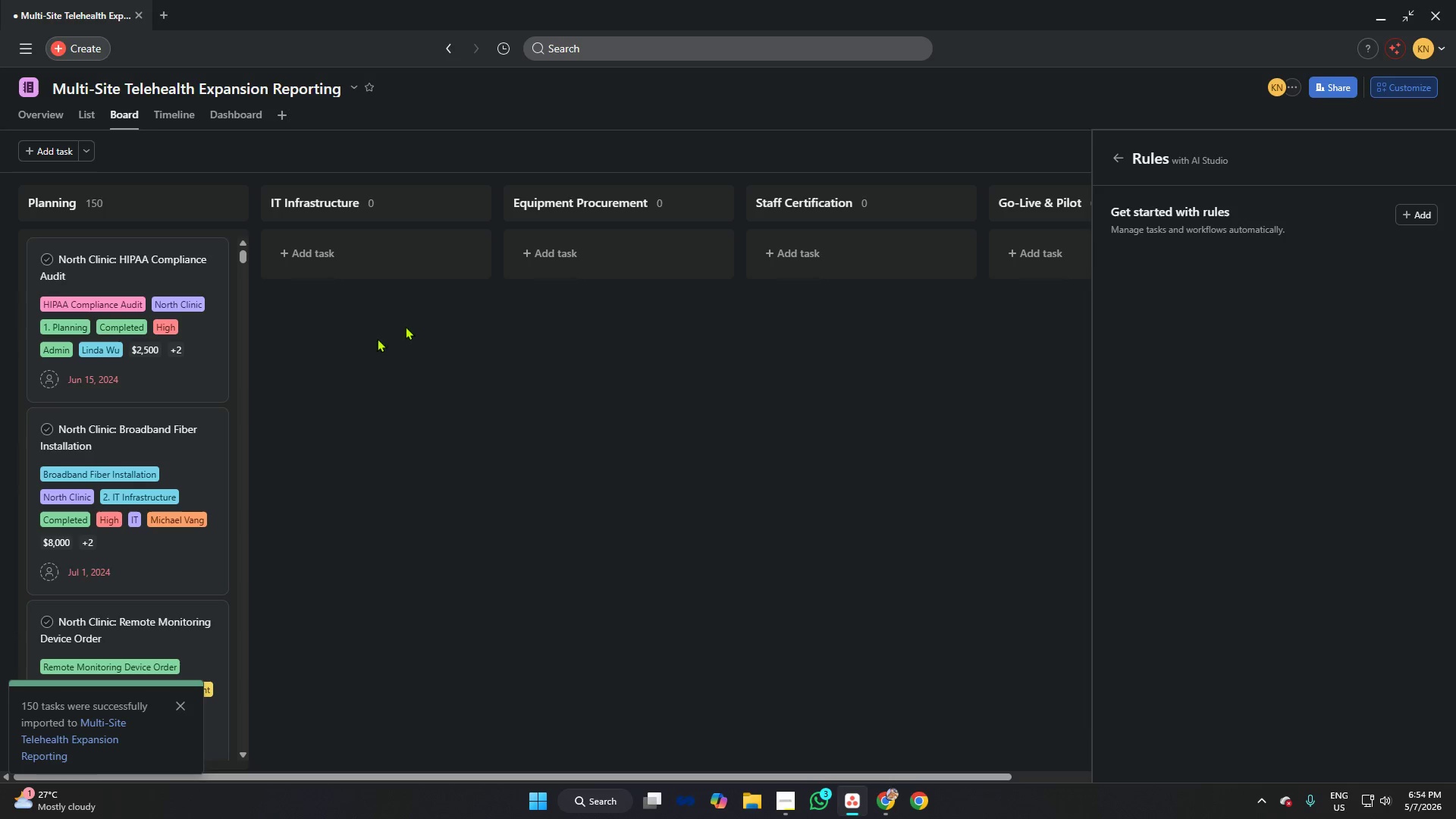 
wait(9.75)
 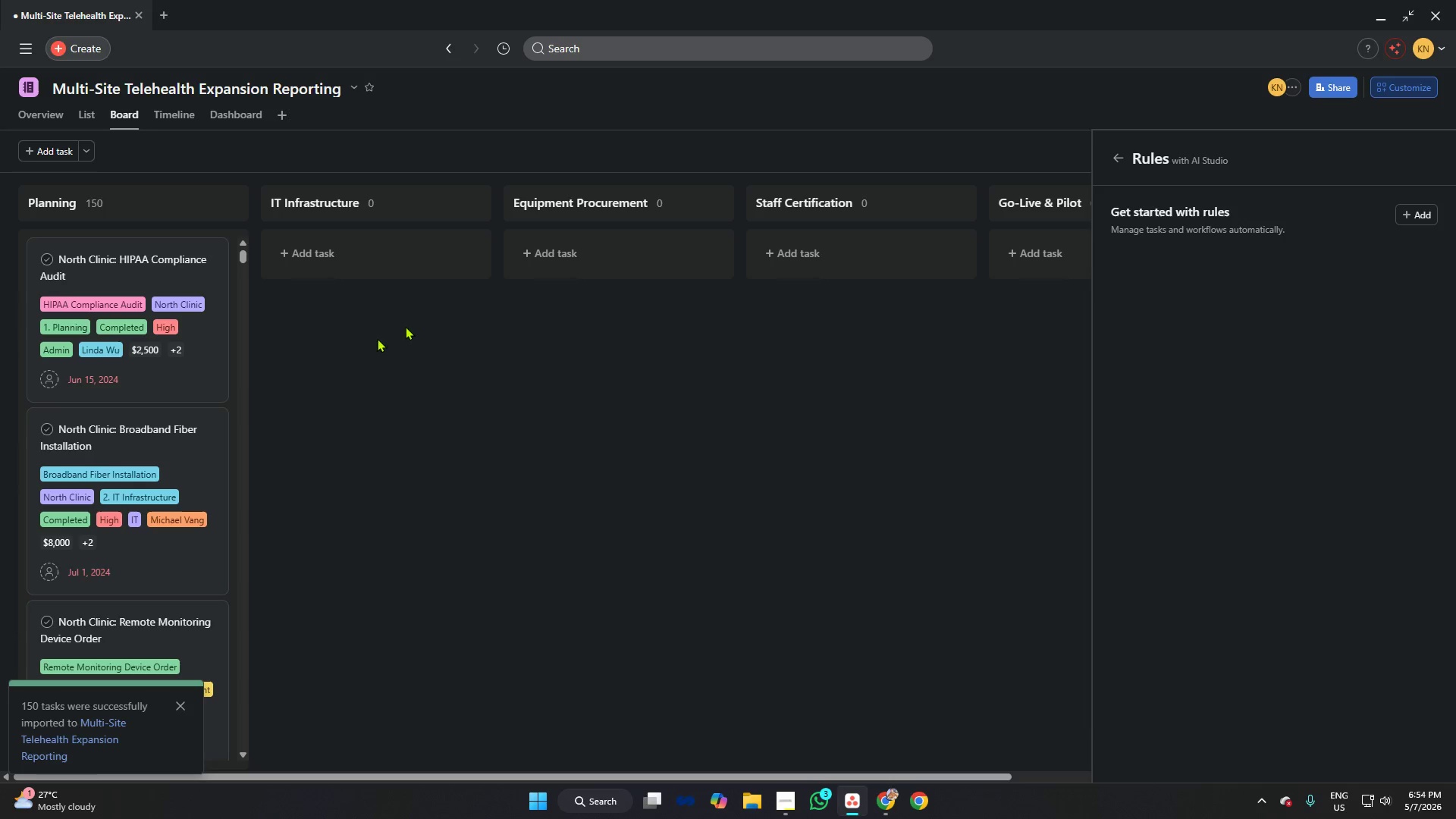 
left_click([179, 111])
 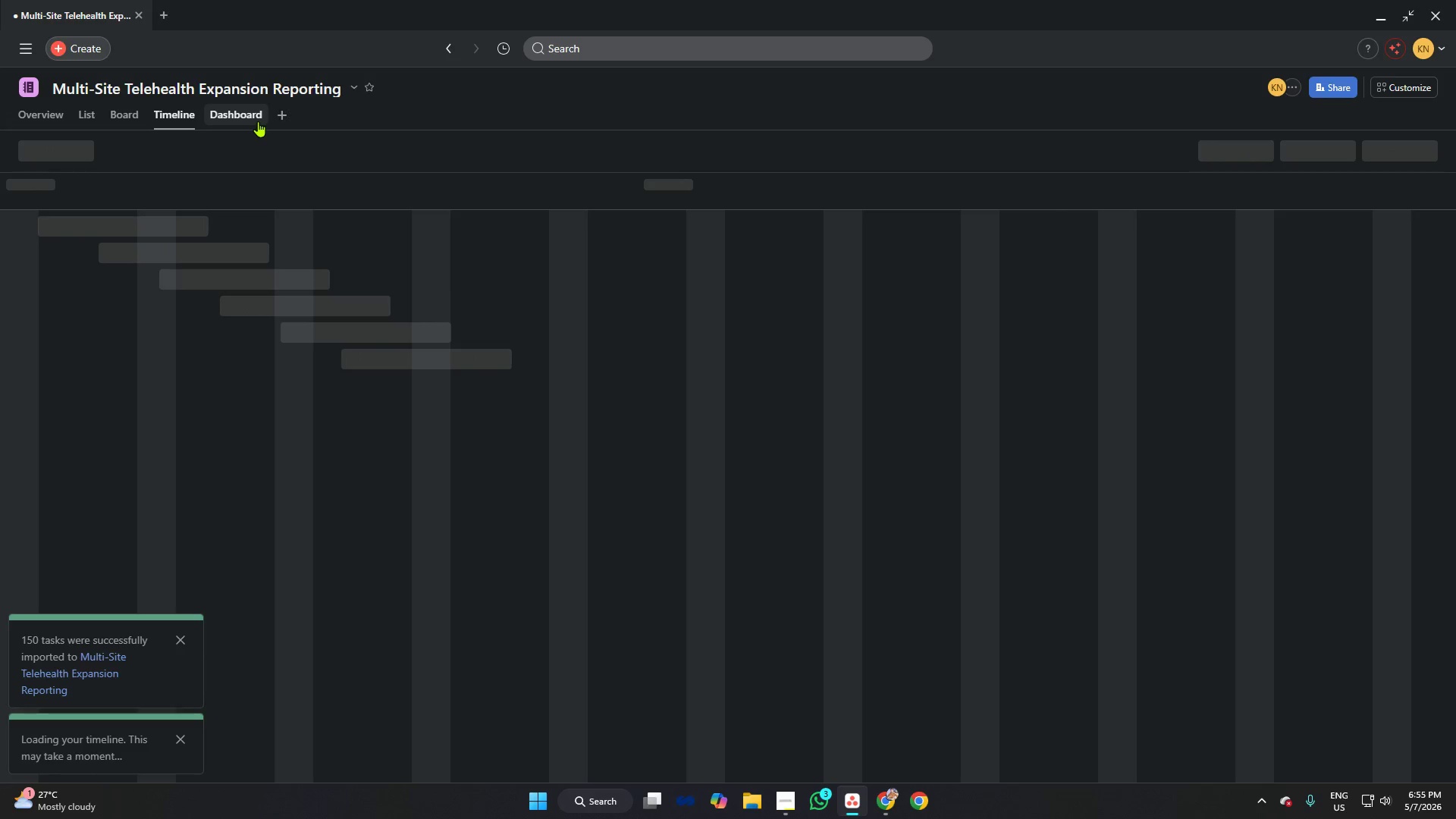 
wait(11.95)
 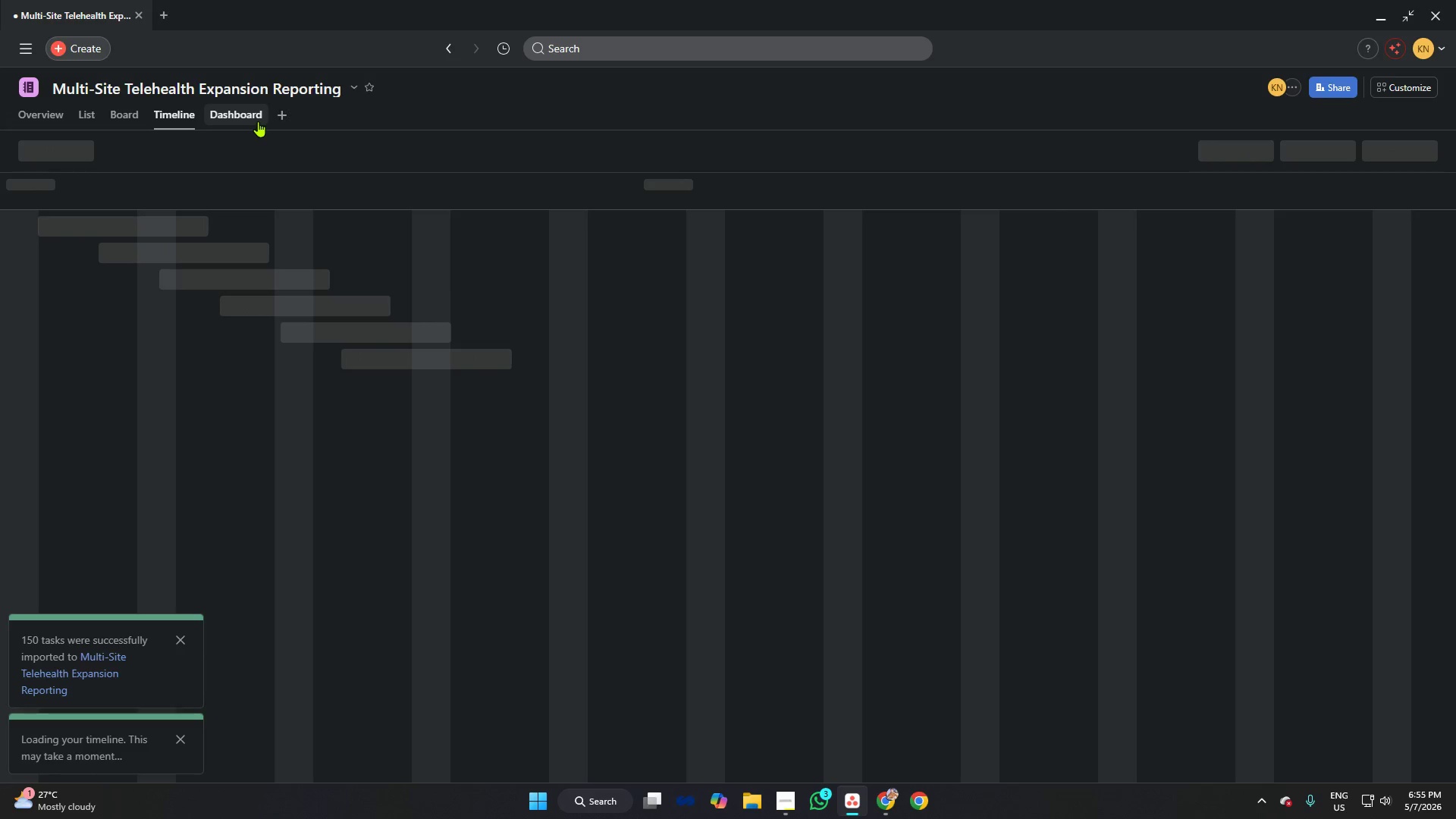 
left_click([116, 721])
 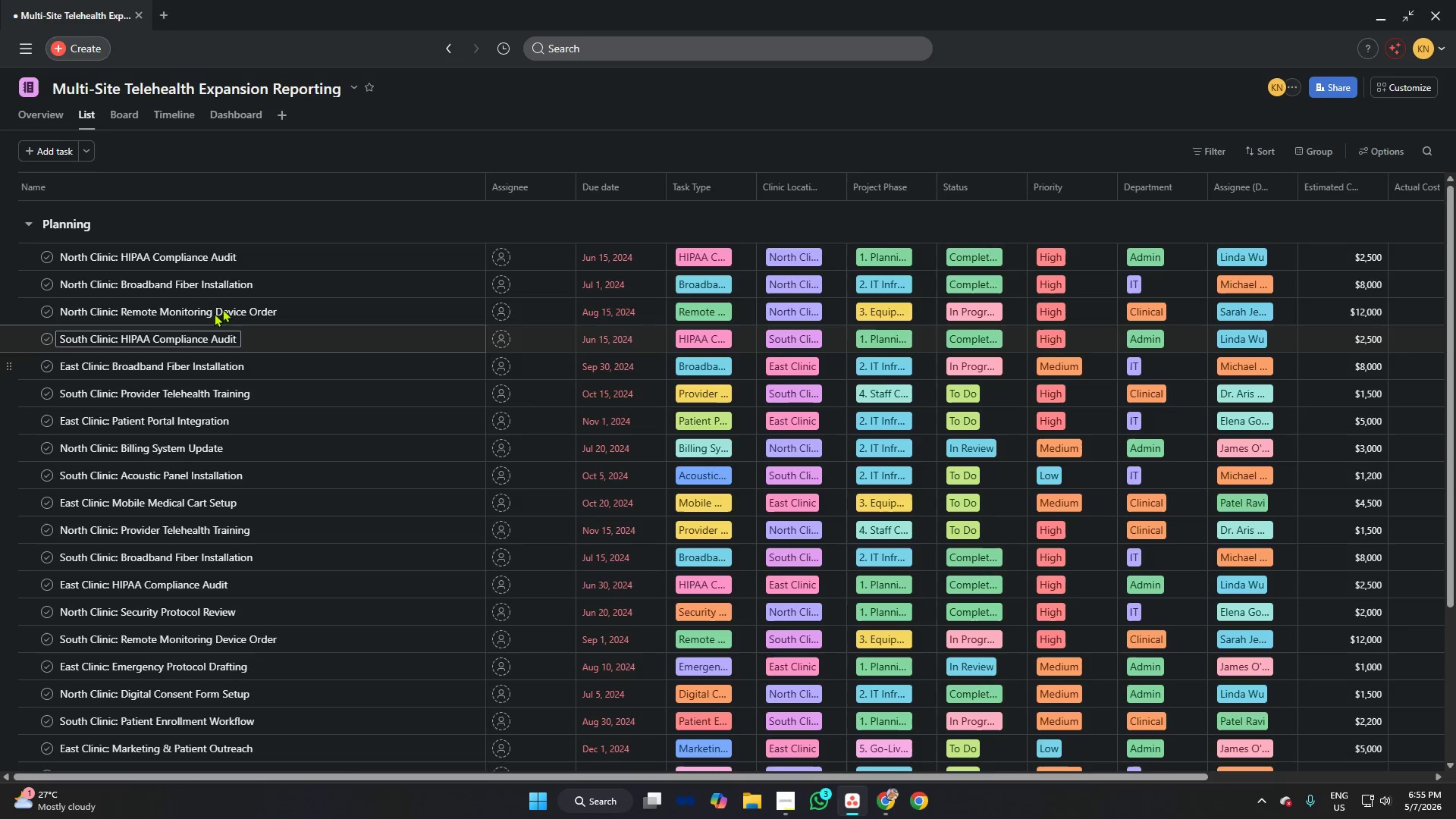 
scroll: coordinate [602, 284], scroll_direction: down, amount: 59.0
 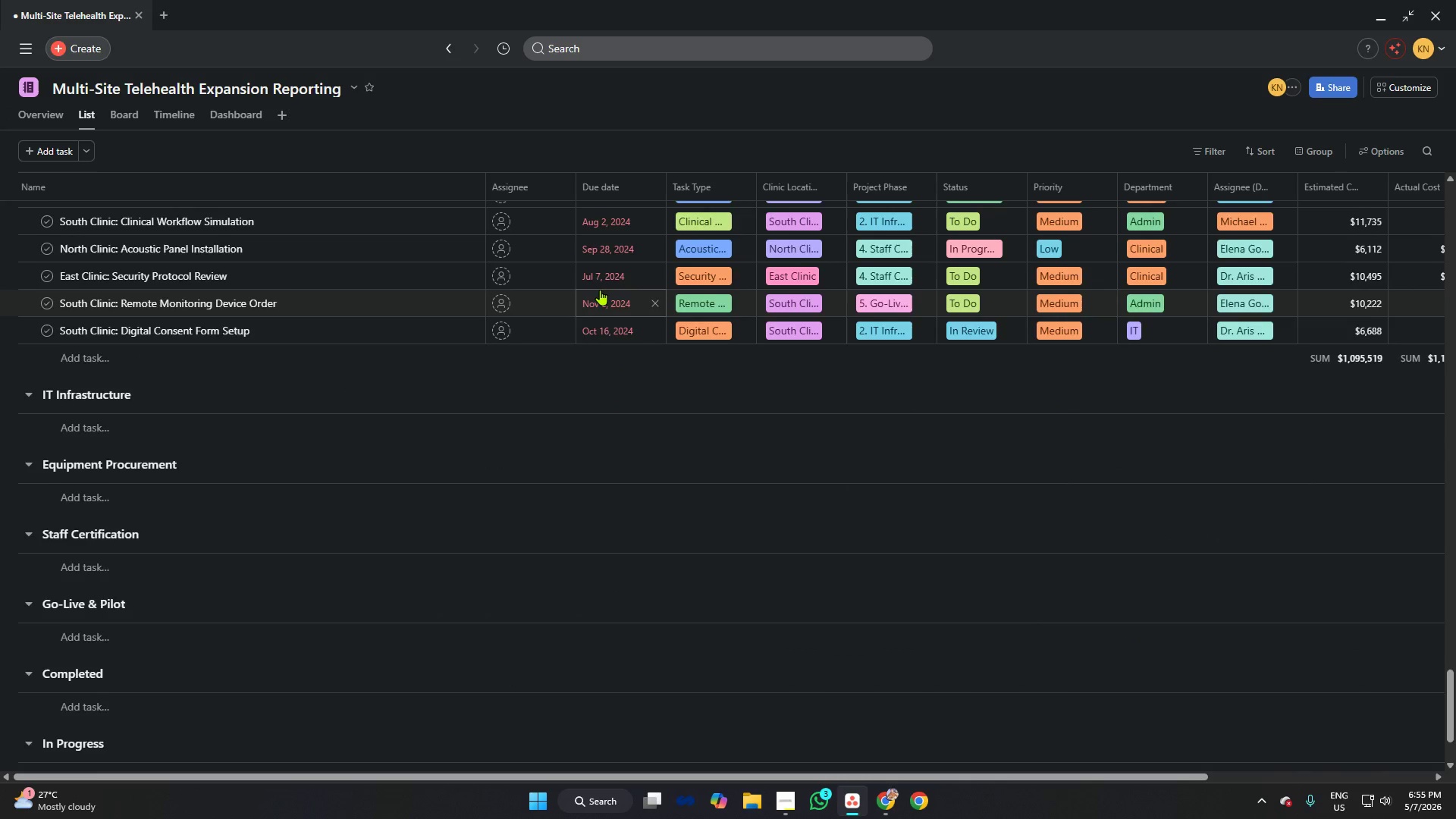 
scroll: coordinate [600, 290], scroll_direction: up, amount: 10.0
 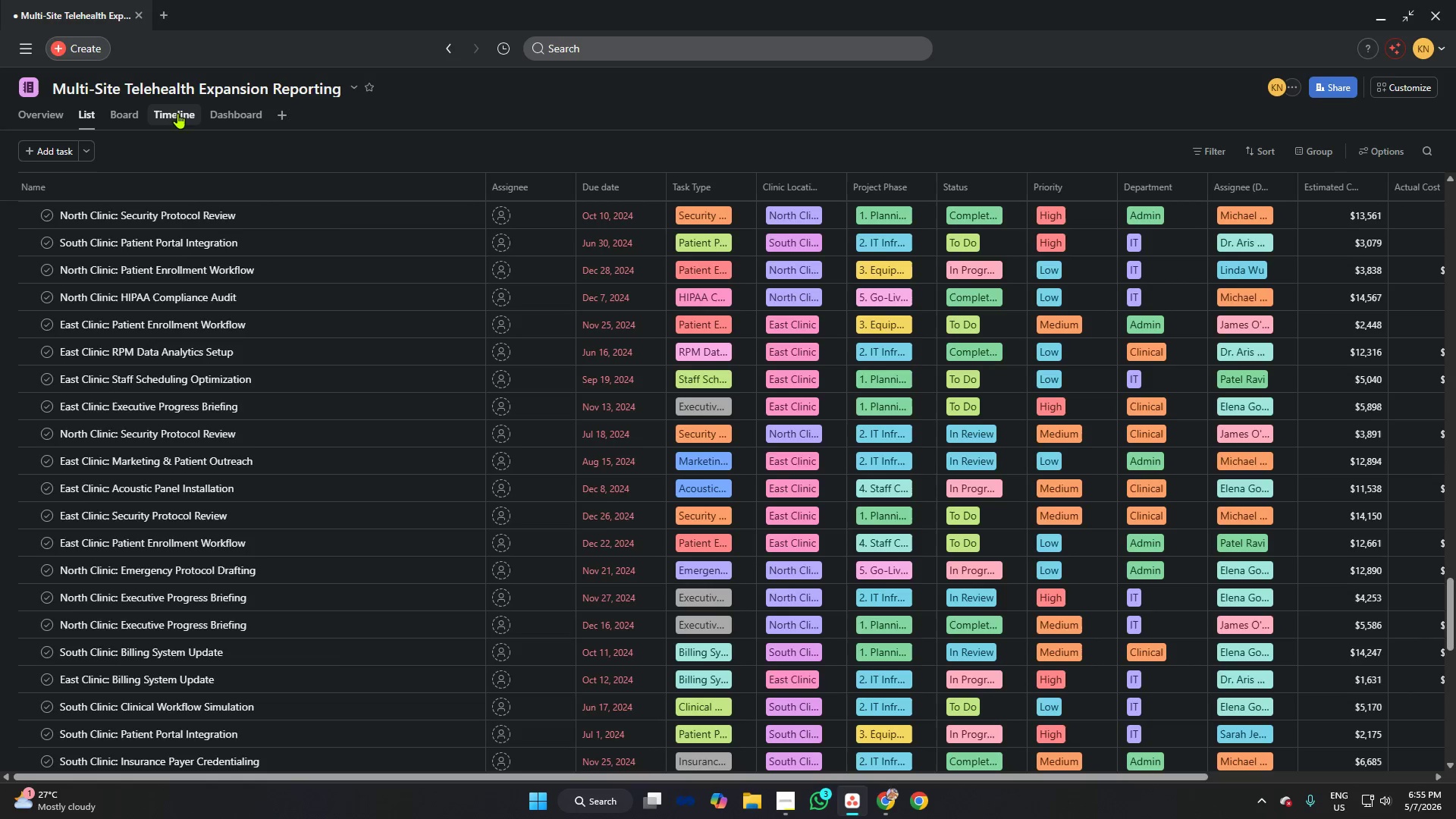 
left_click([177, 113])
 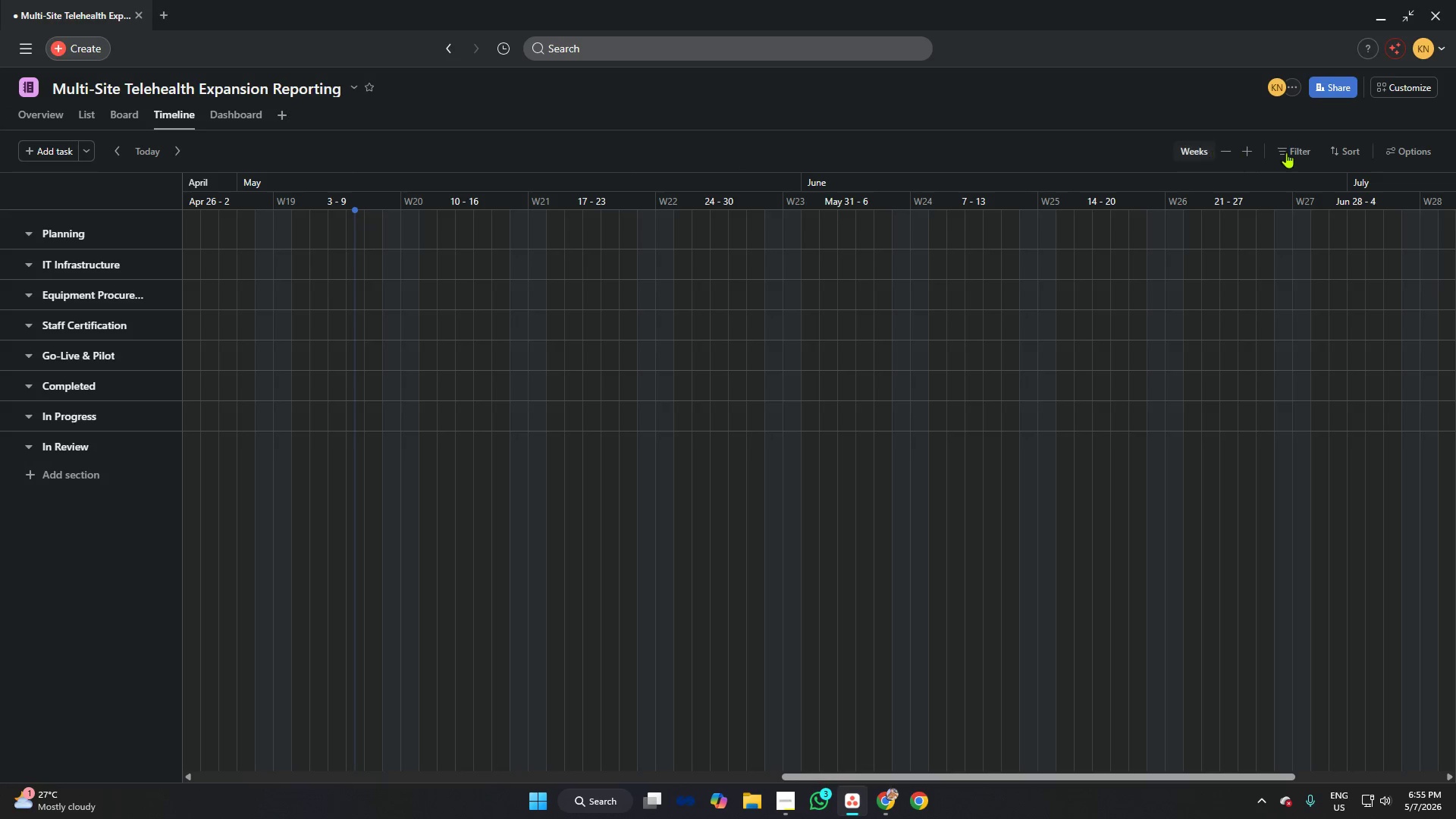 
wait(6.02)
 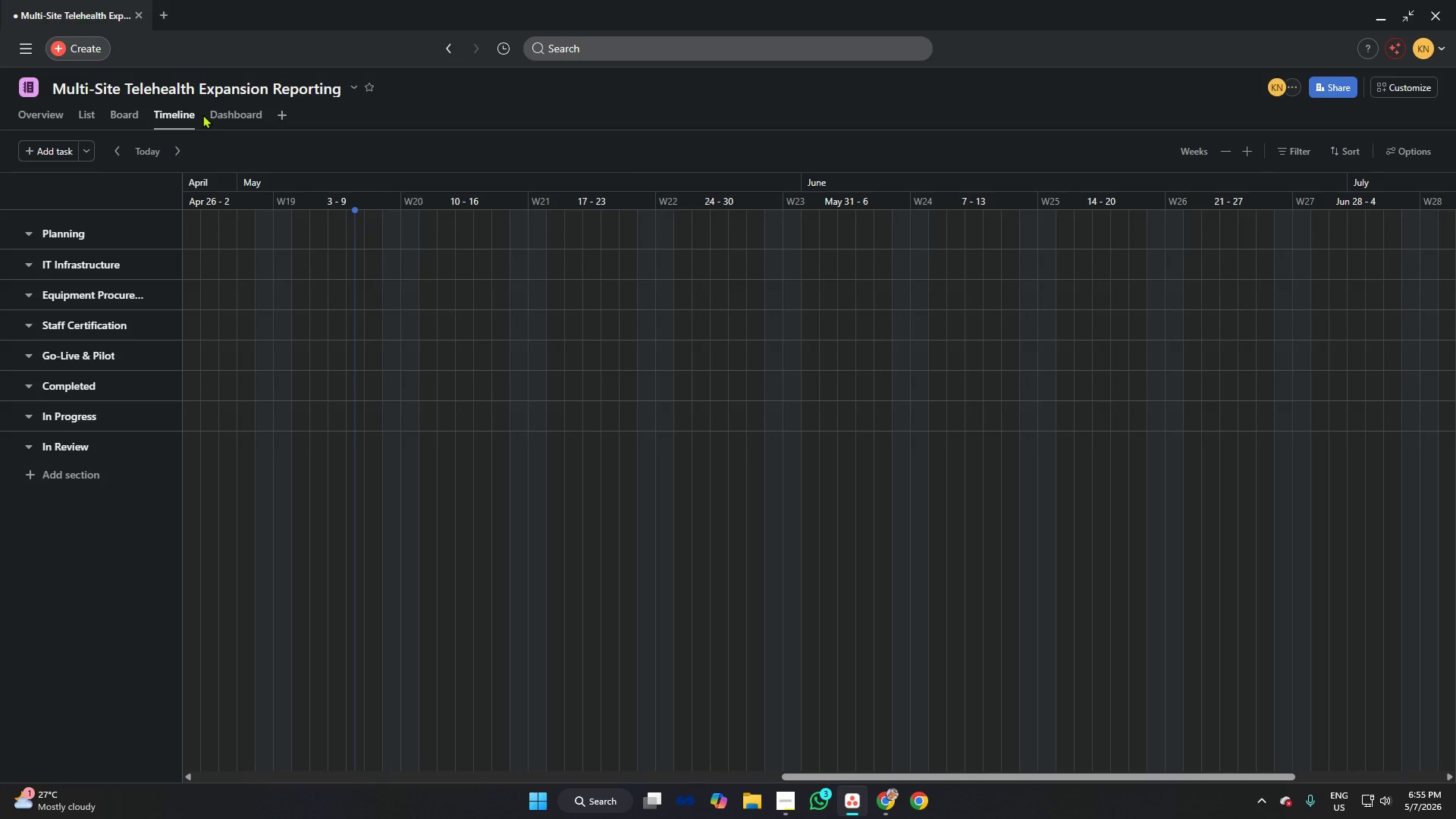 
left_click([1404, 160])
 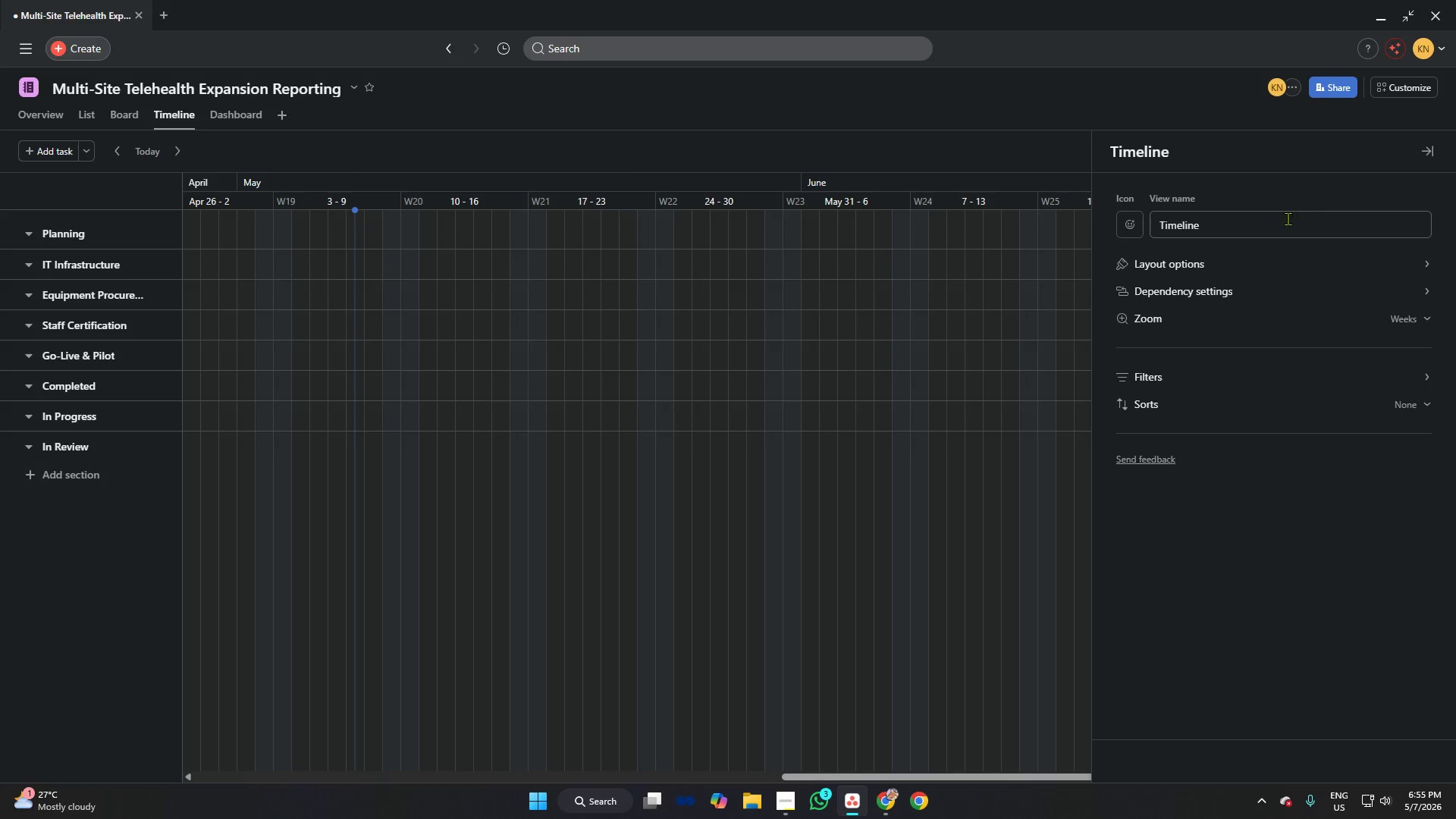 
left_click([1264, 226])
 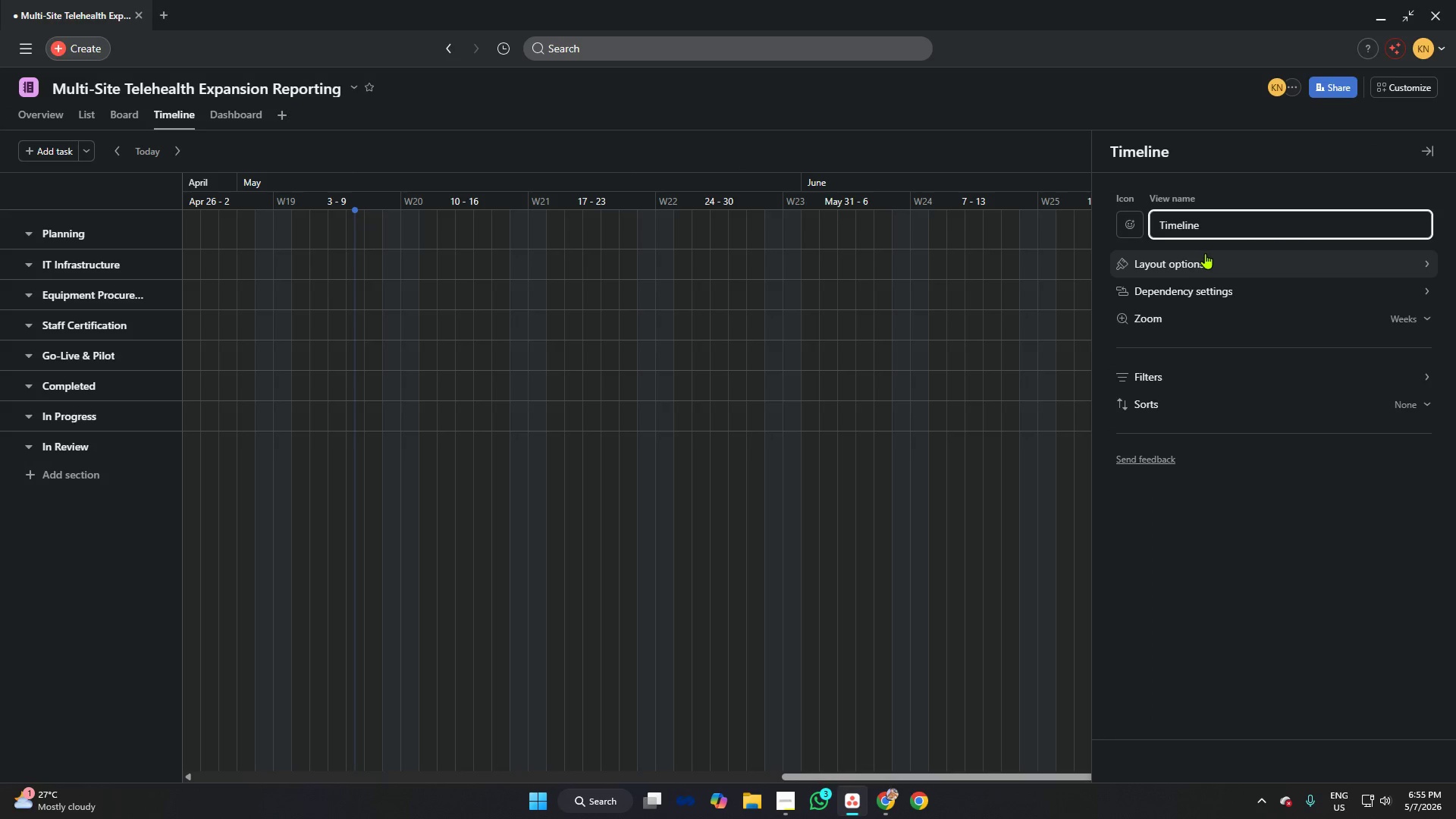 
left_click([1204, 253])
 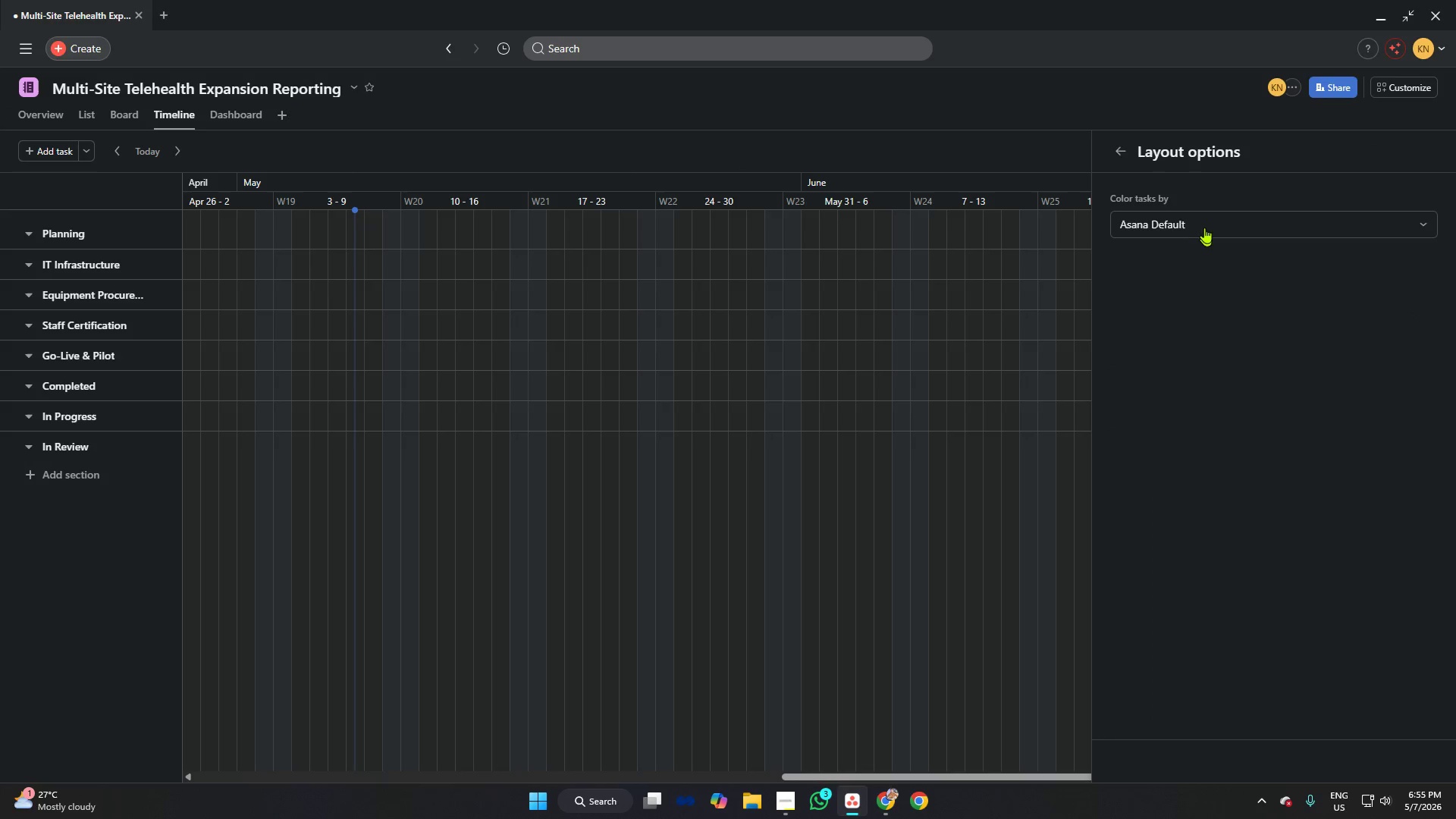 
left_click([1204, 221])
 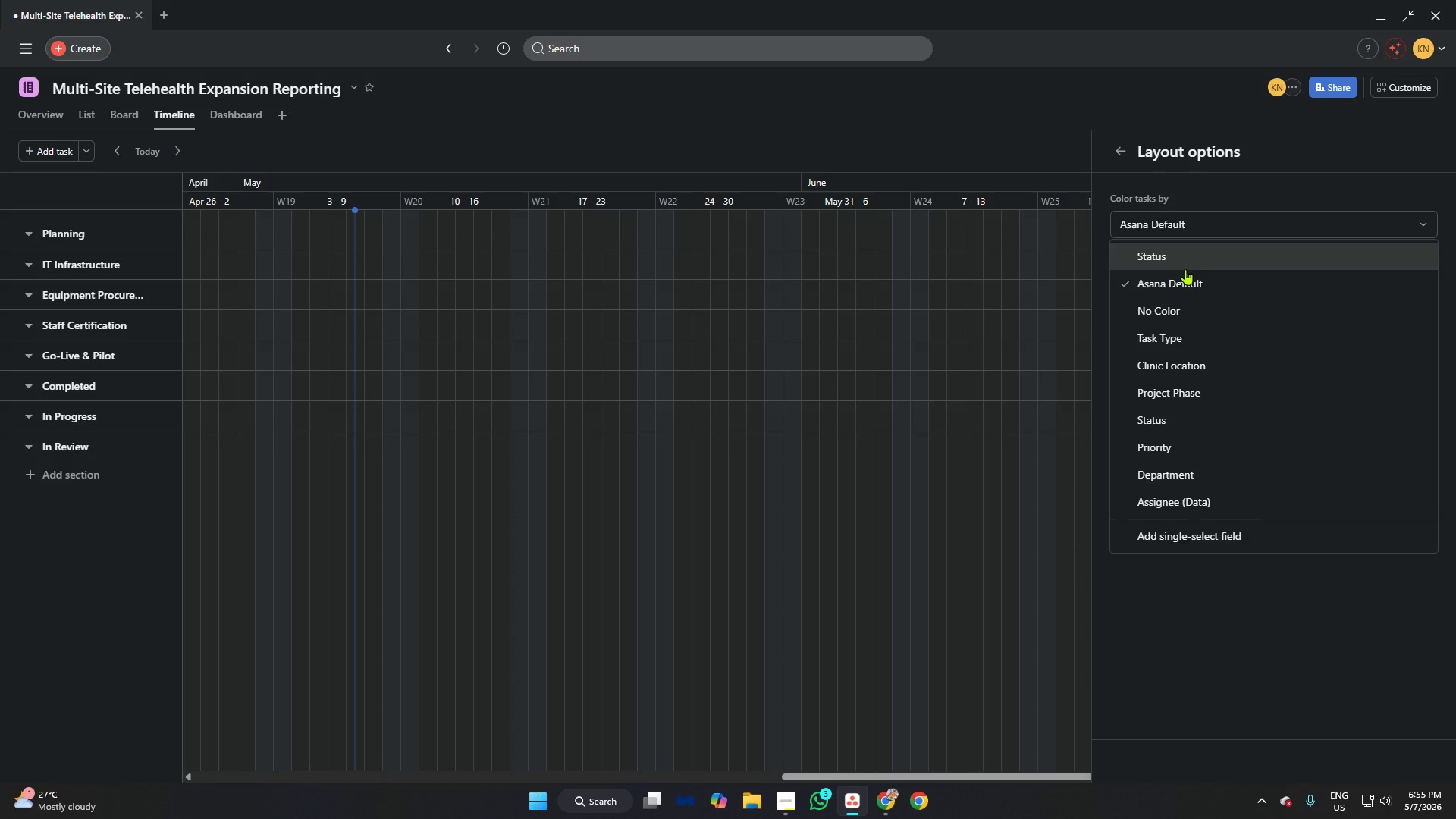 
wait(10.72)
 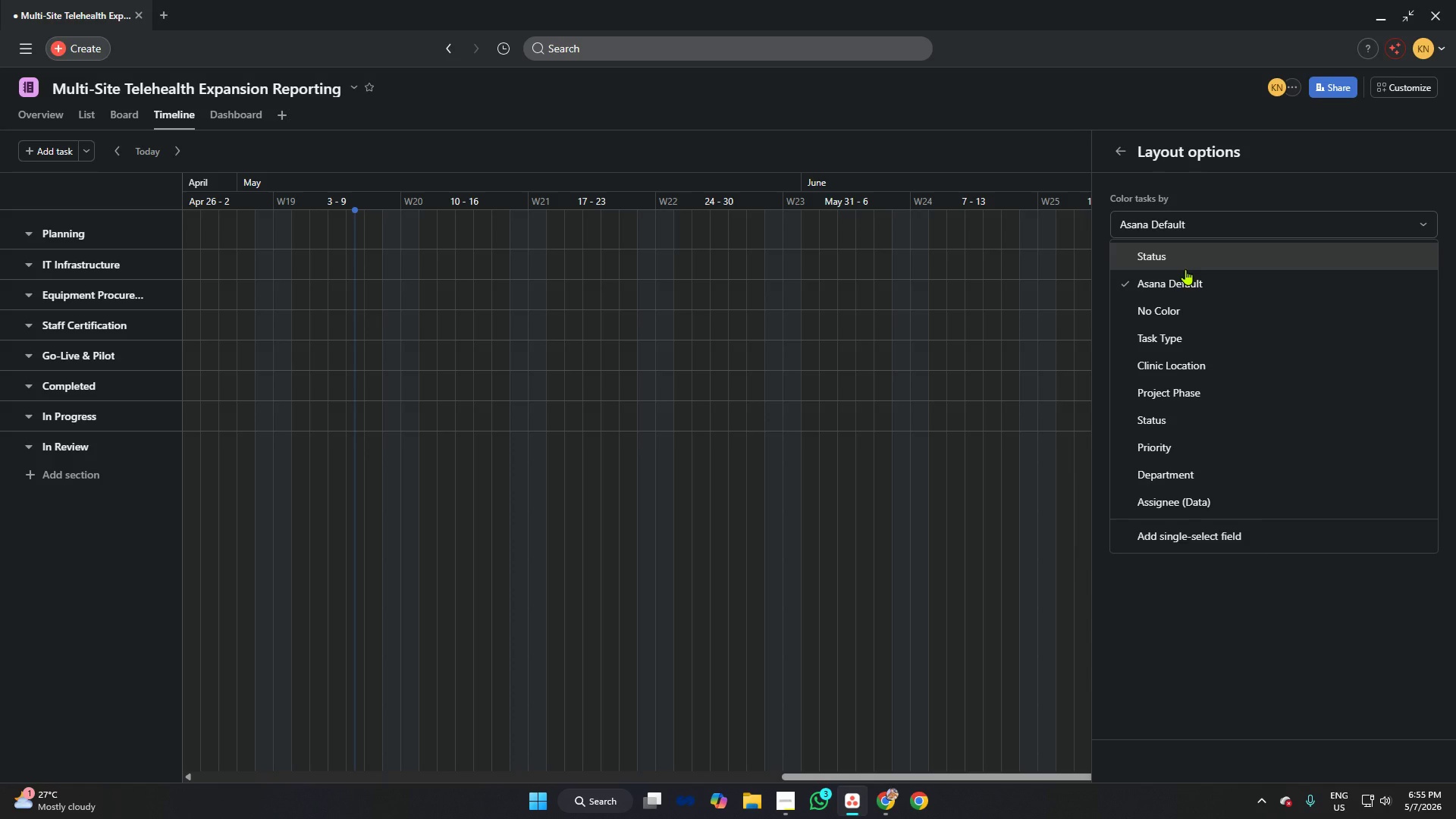 
left_click([792, 792])